 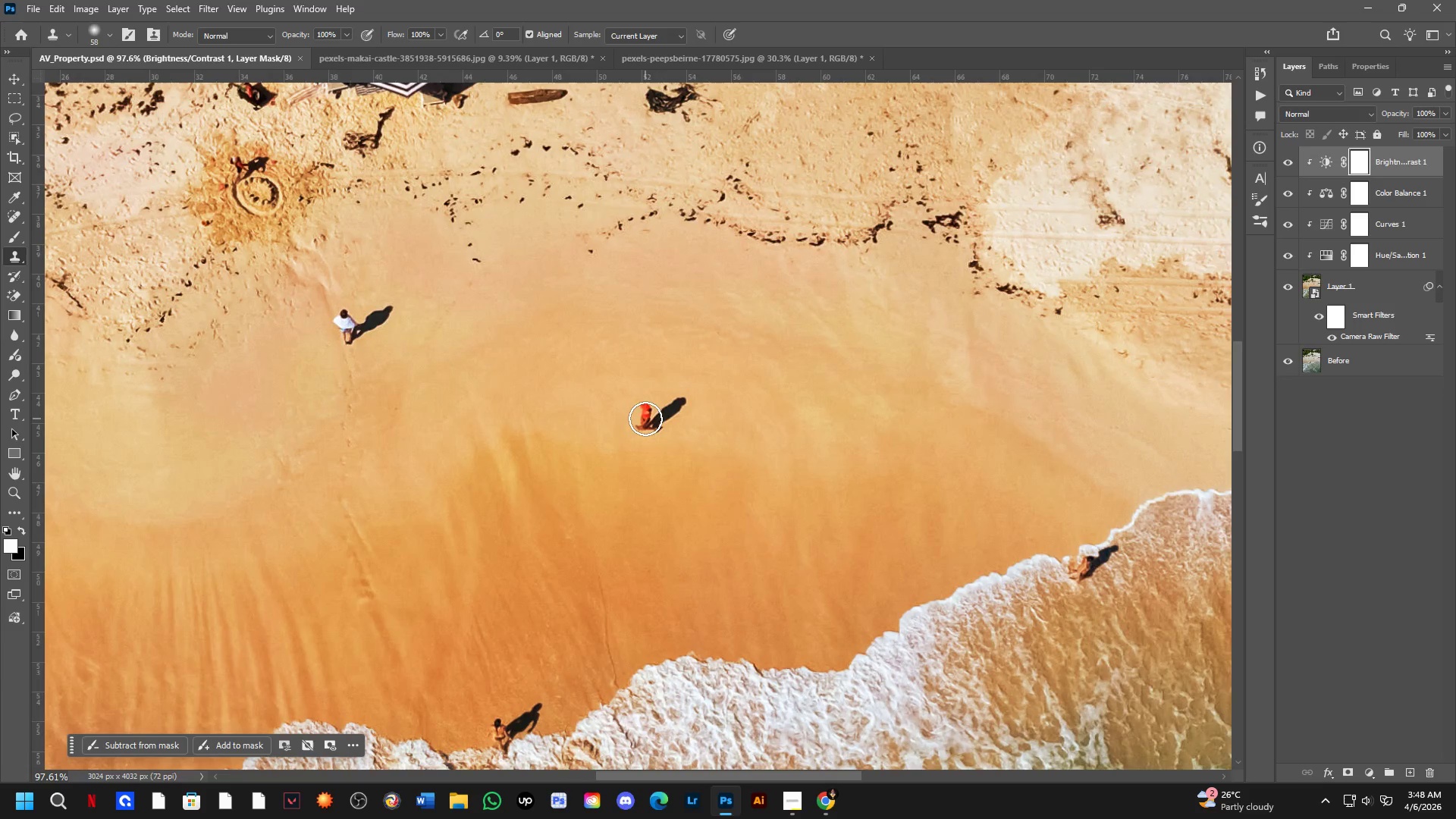 
hold_key(key=AltLeft, duration=0.44)
 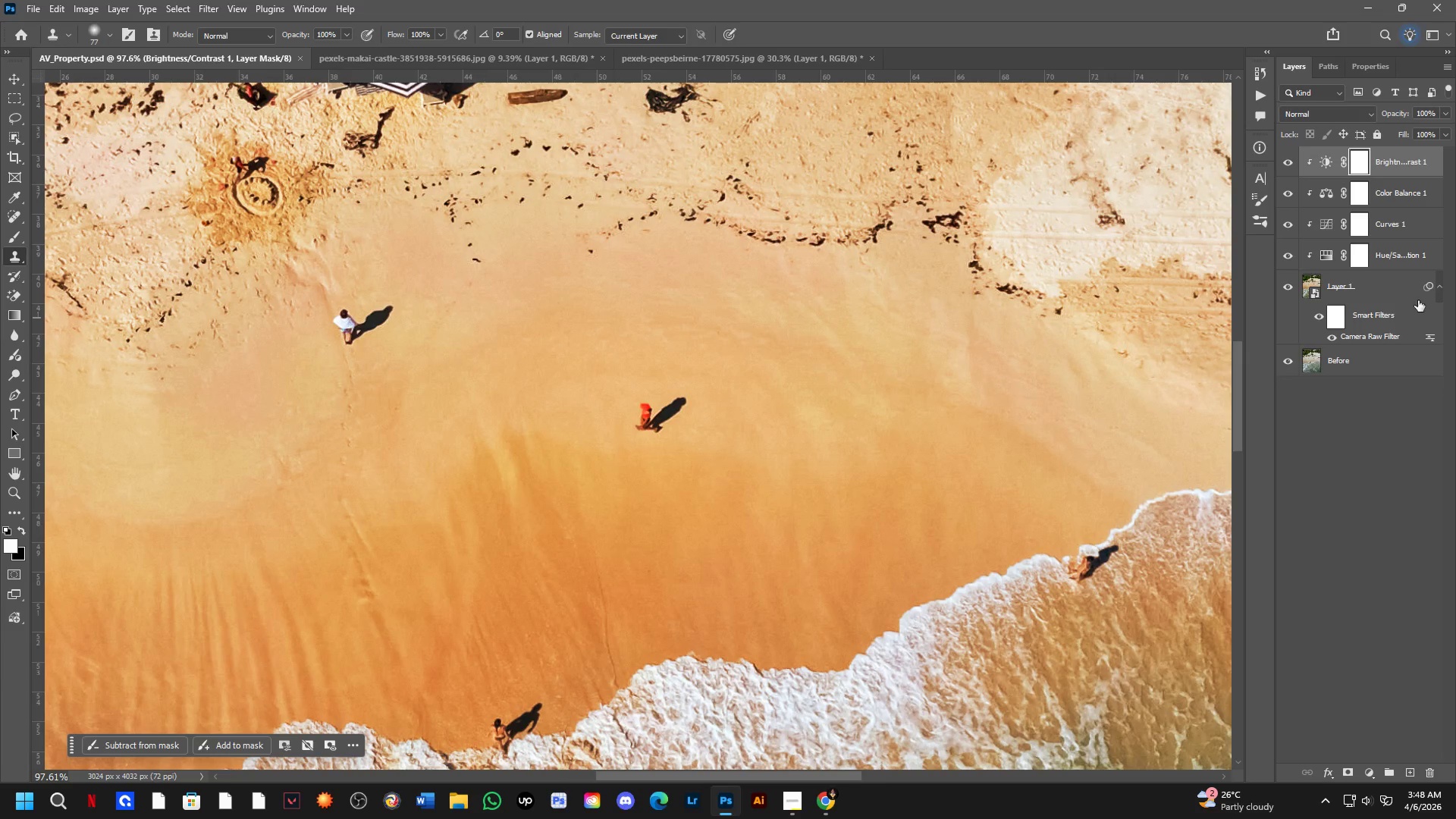 
scroll: coordinate [643, 419], scroll_direction: up, amount: 7.0
 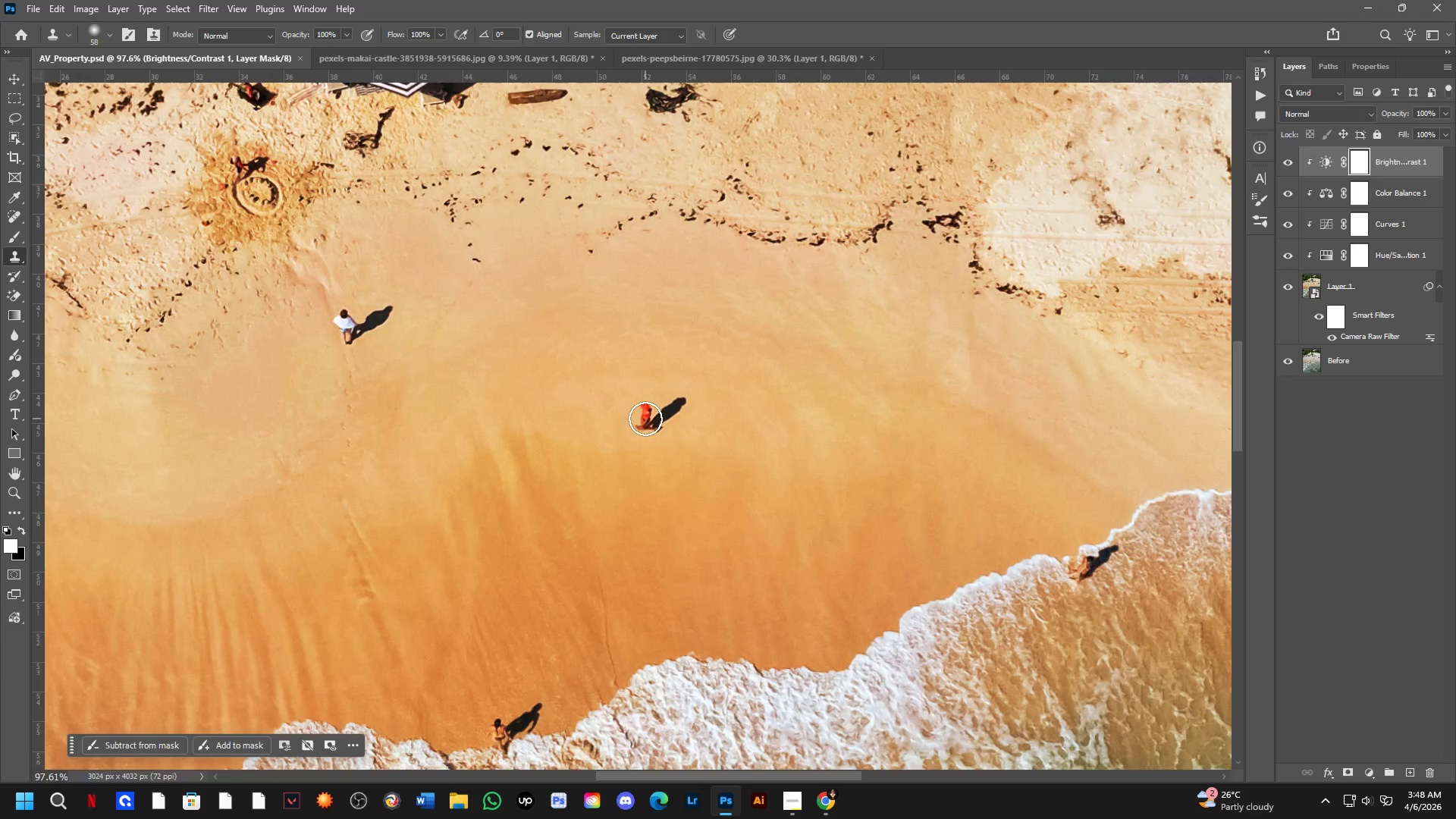 
left_click([1395, 291])
 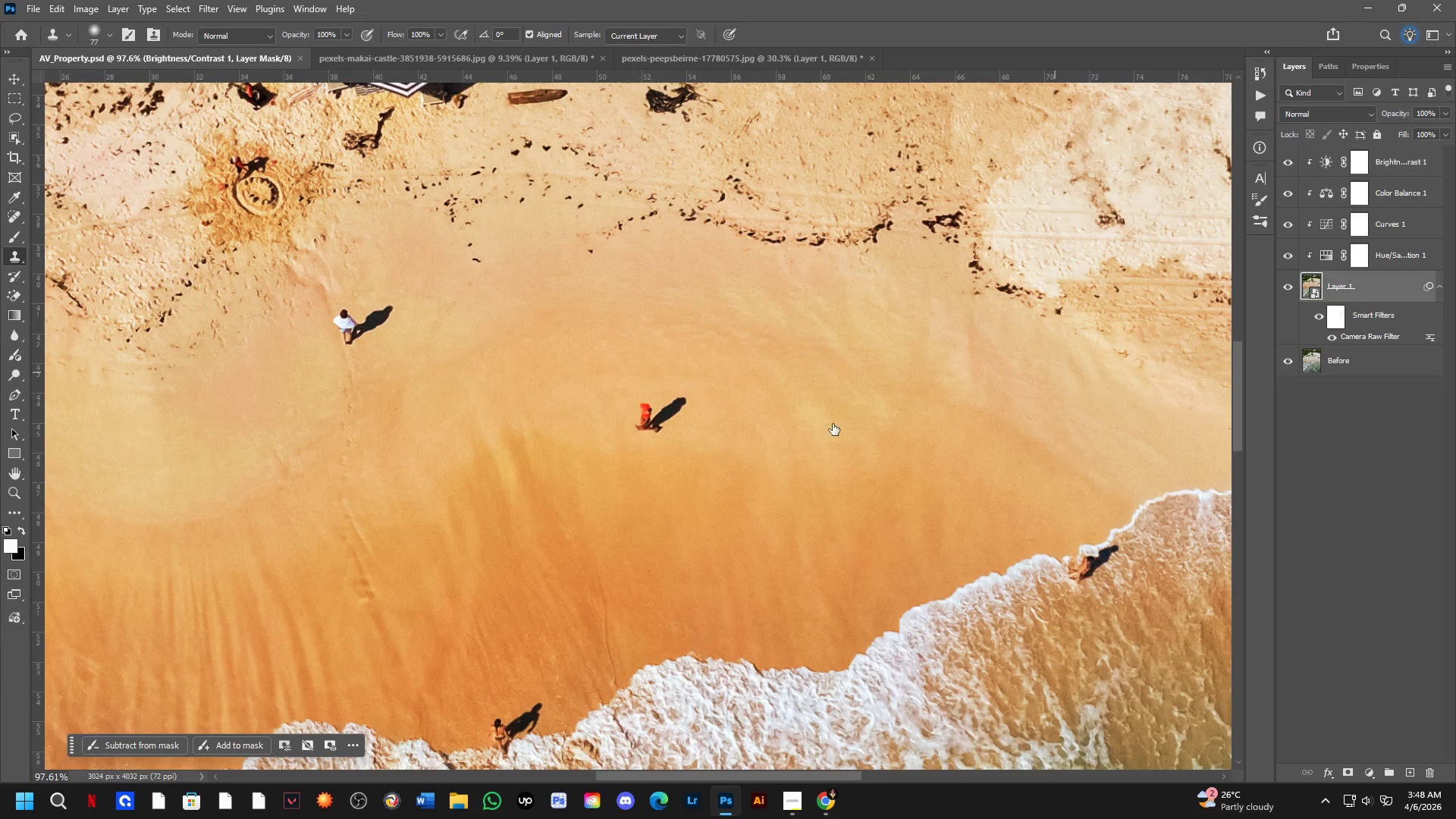 
key(Shift+ShiftLeft)
 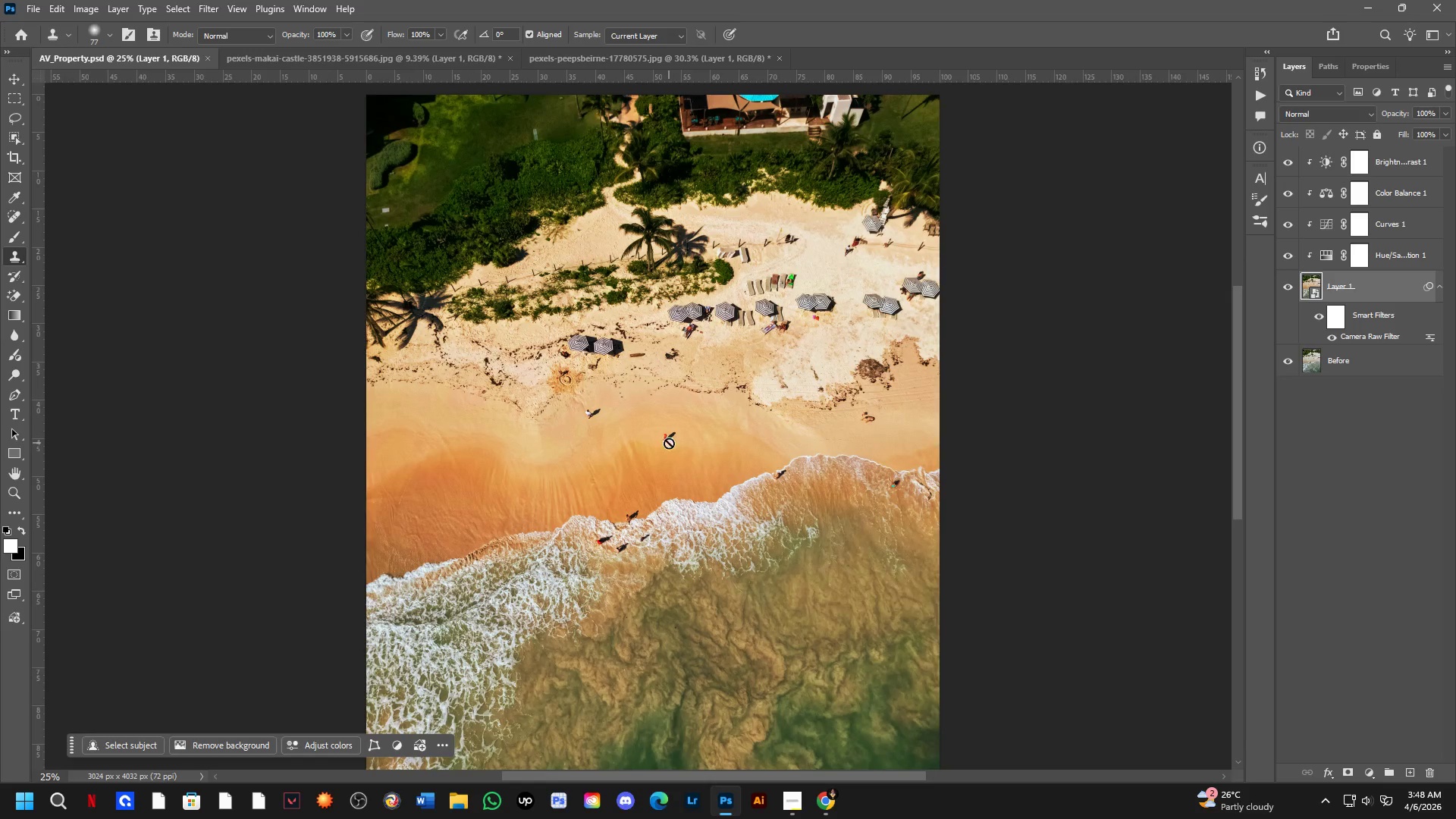 
hold_key(key=Space, duration=0.39)
 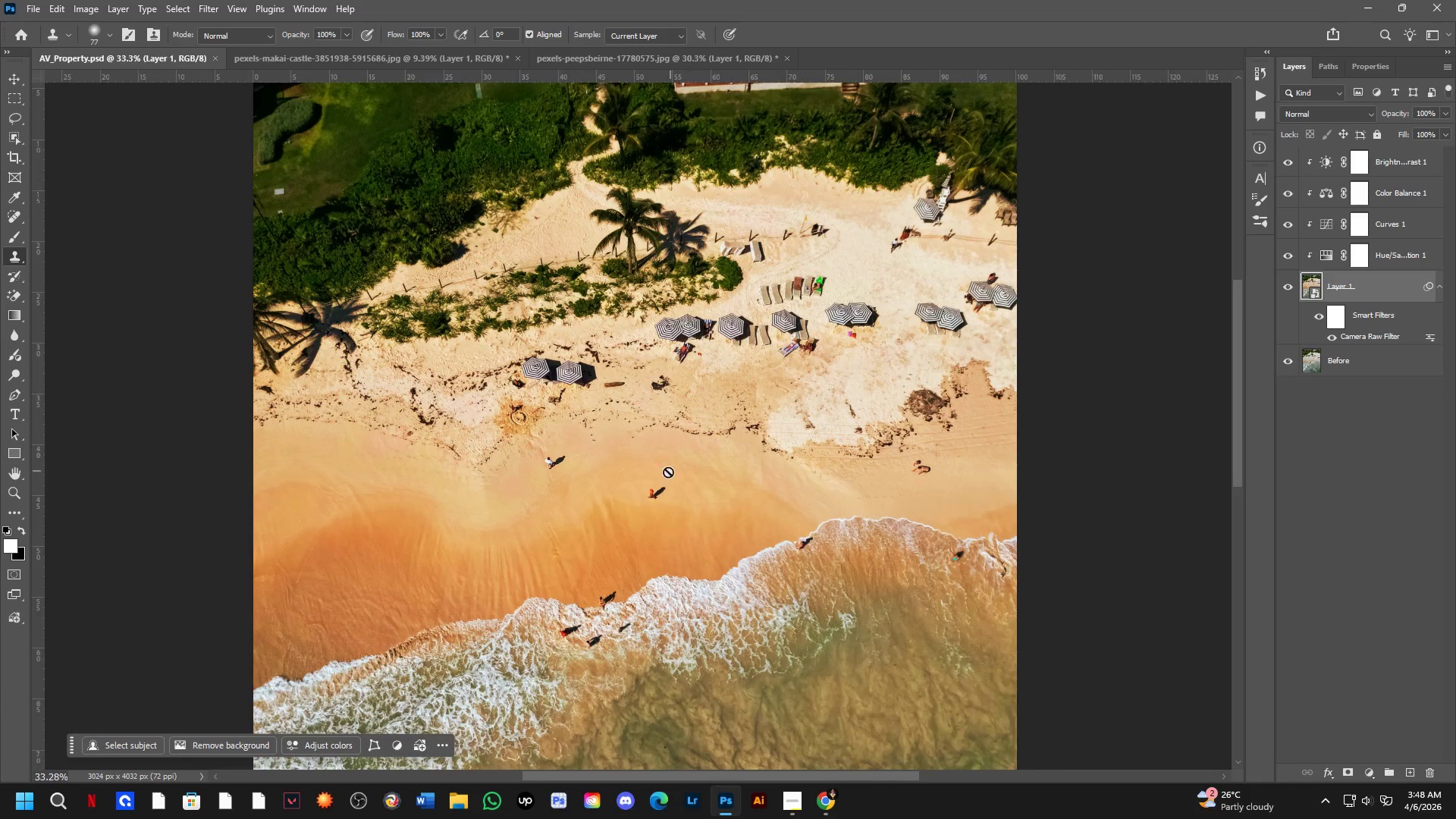 
left_click_drag(start_coordinate=[710, 411], to_coordinate=[710, 458])
 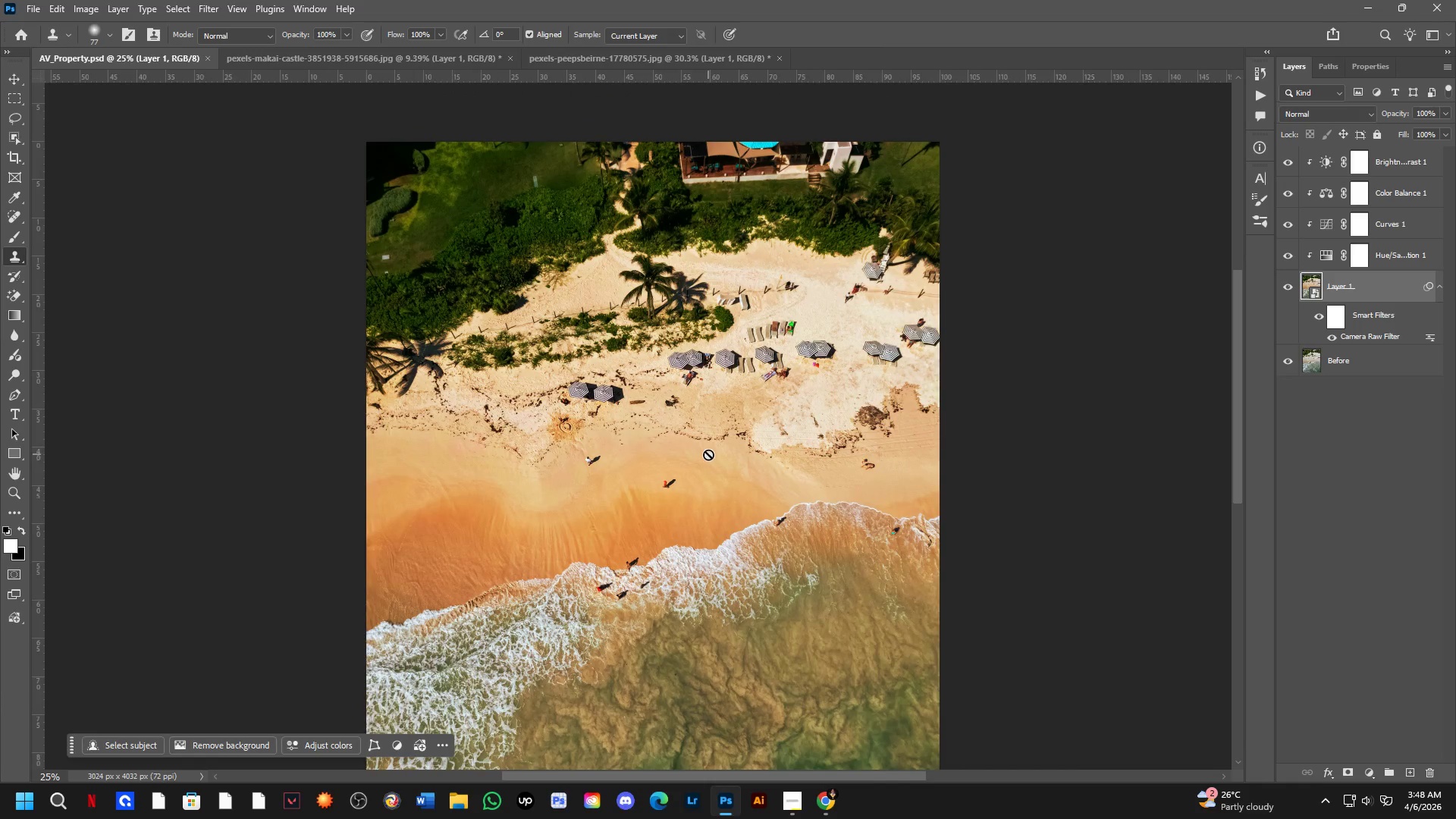 
scroll: coordinate [669, 443], scroll_direction: down, amount: 7.0
 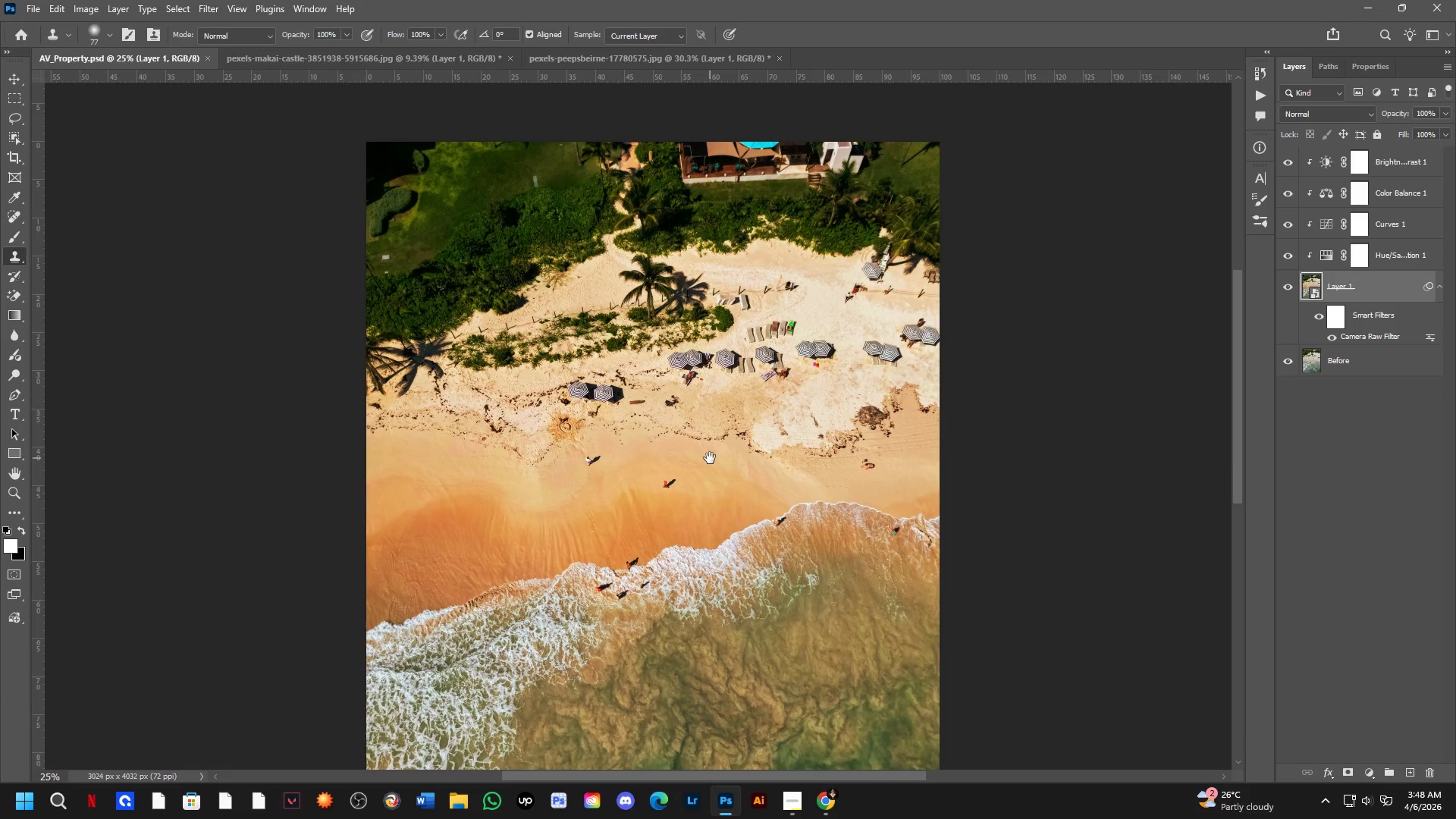 
key(Shift+ShiftLeft)
 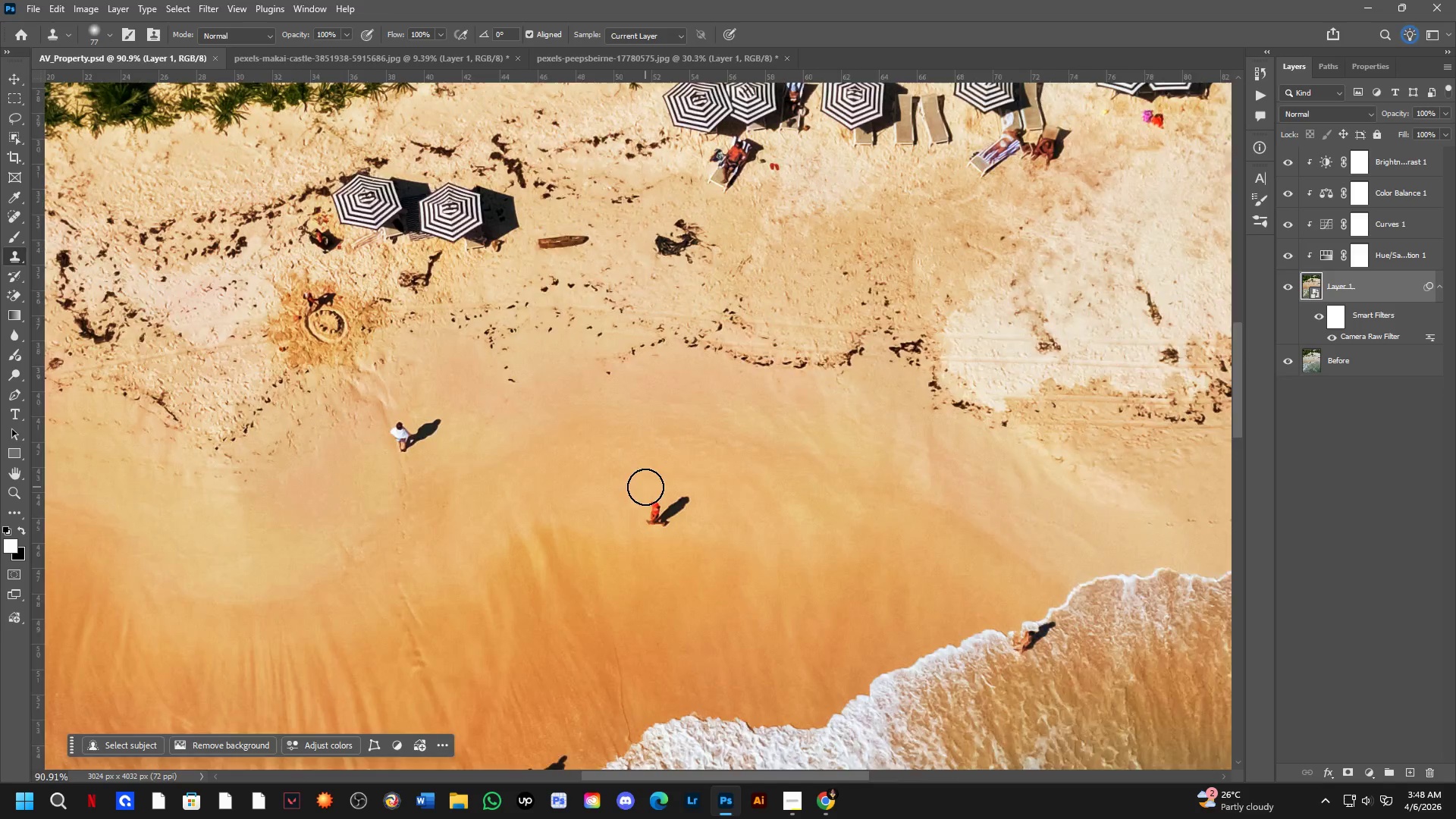 
hold_key(key=Space, duration=0.48)
 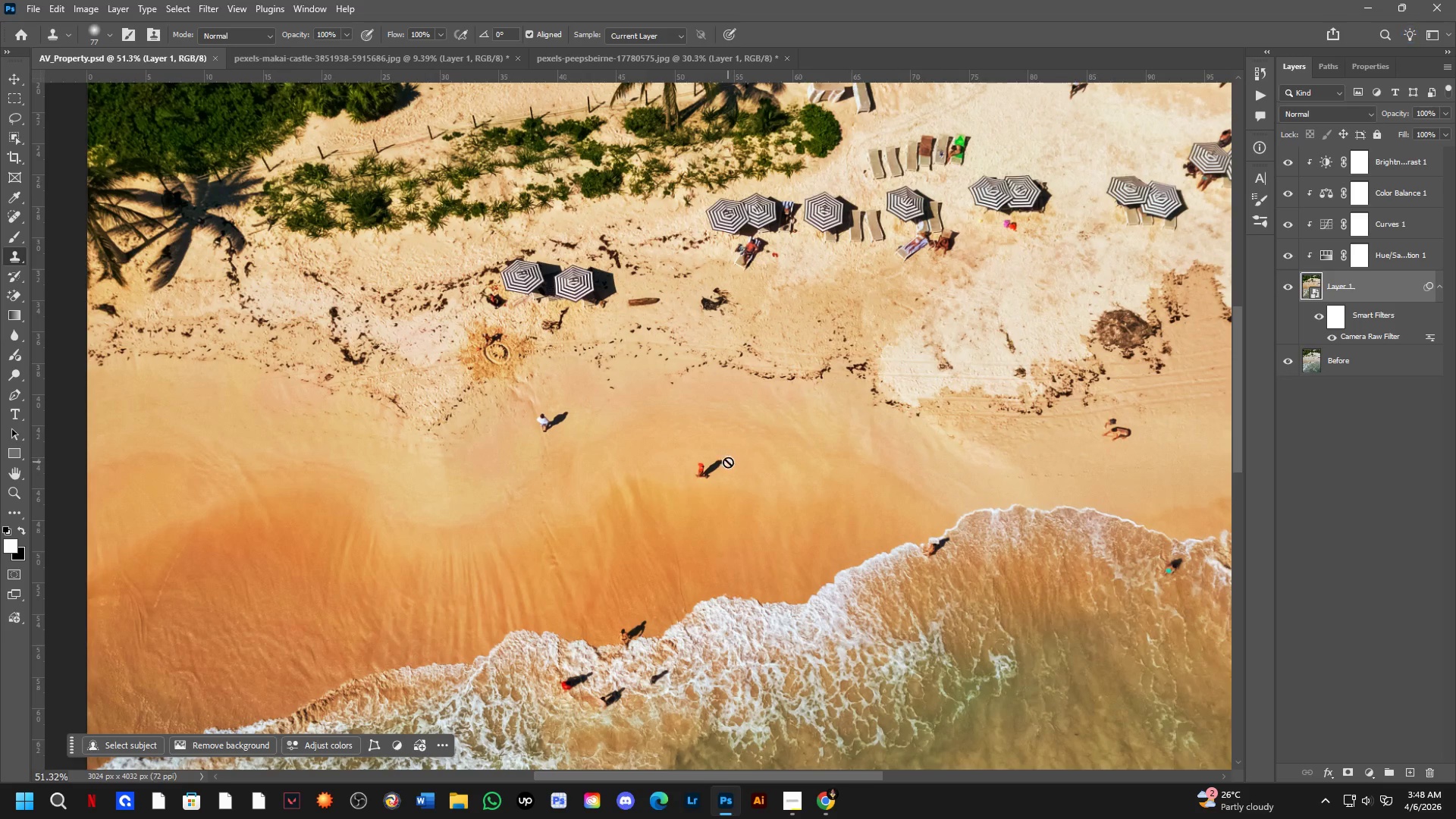 
left_click_drag(start_coordinate=[692, 494], to_coordinate=[730, 460])
 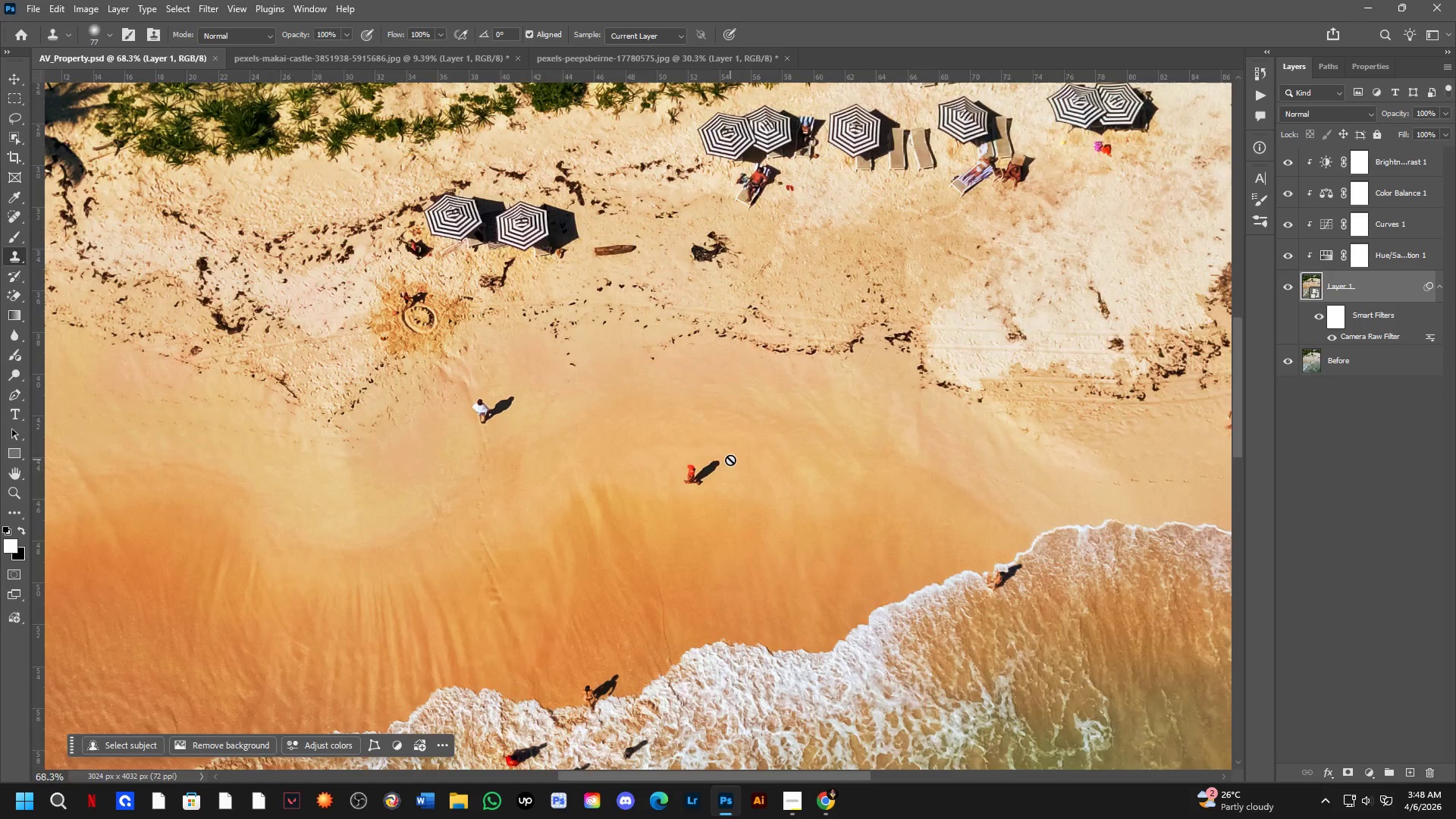 
scroll: coordinate [645, 487], scroll_direction: up, amount: 3.0
 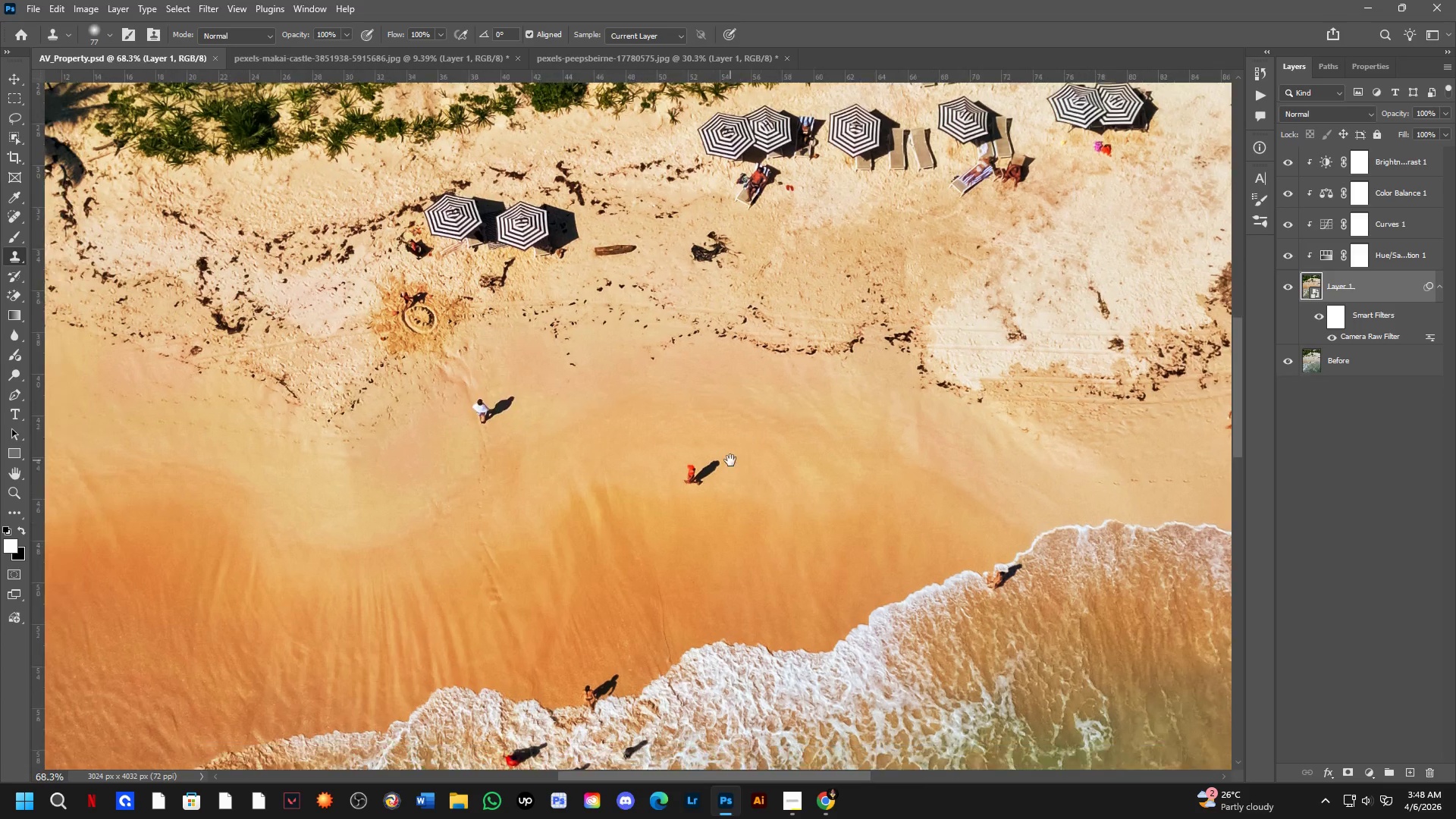 
scroll: coordinate [742, 499], scroll_direction: down, amount: 5.0
 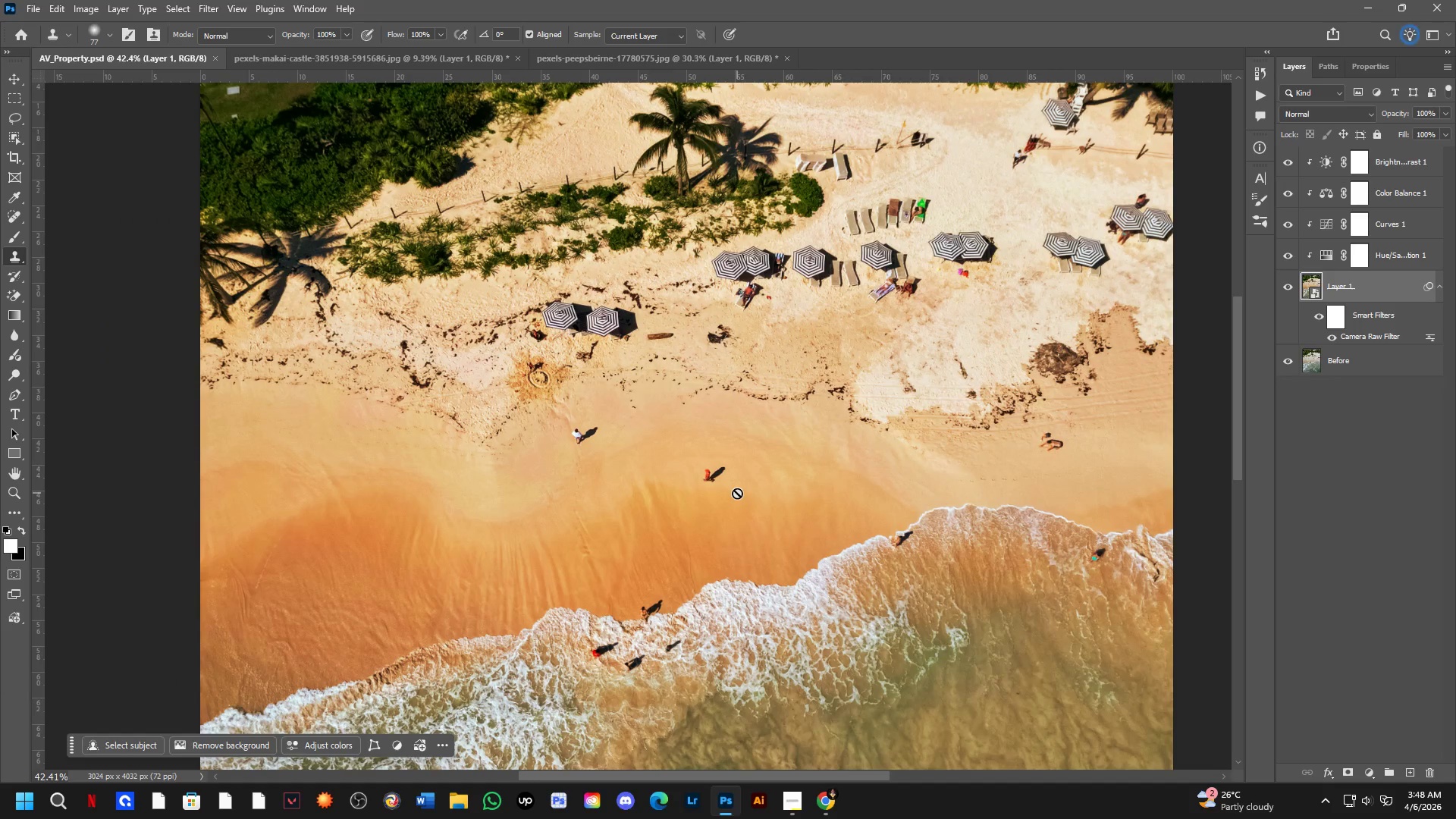 
key(Alt+AltLeft)
 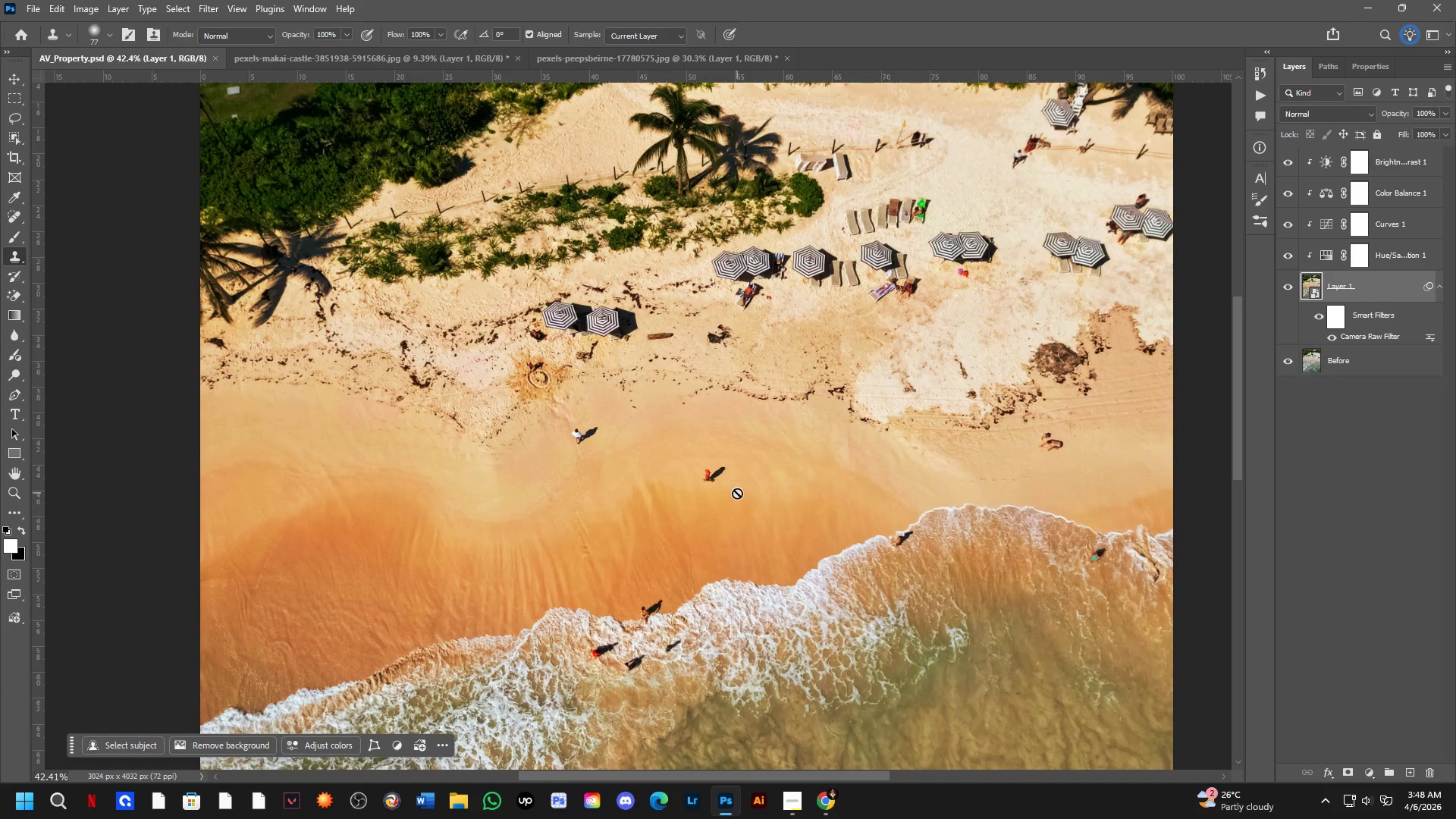 
key(Alt+Tab)